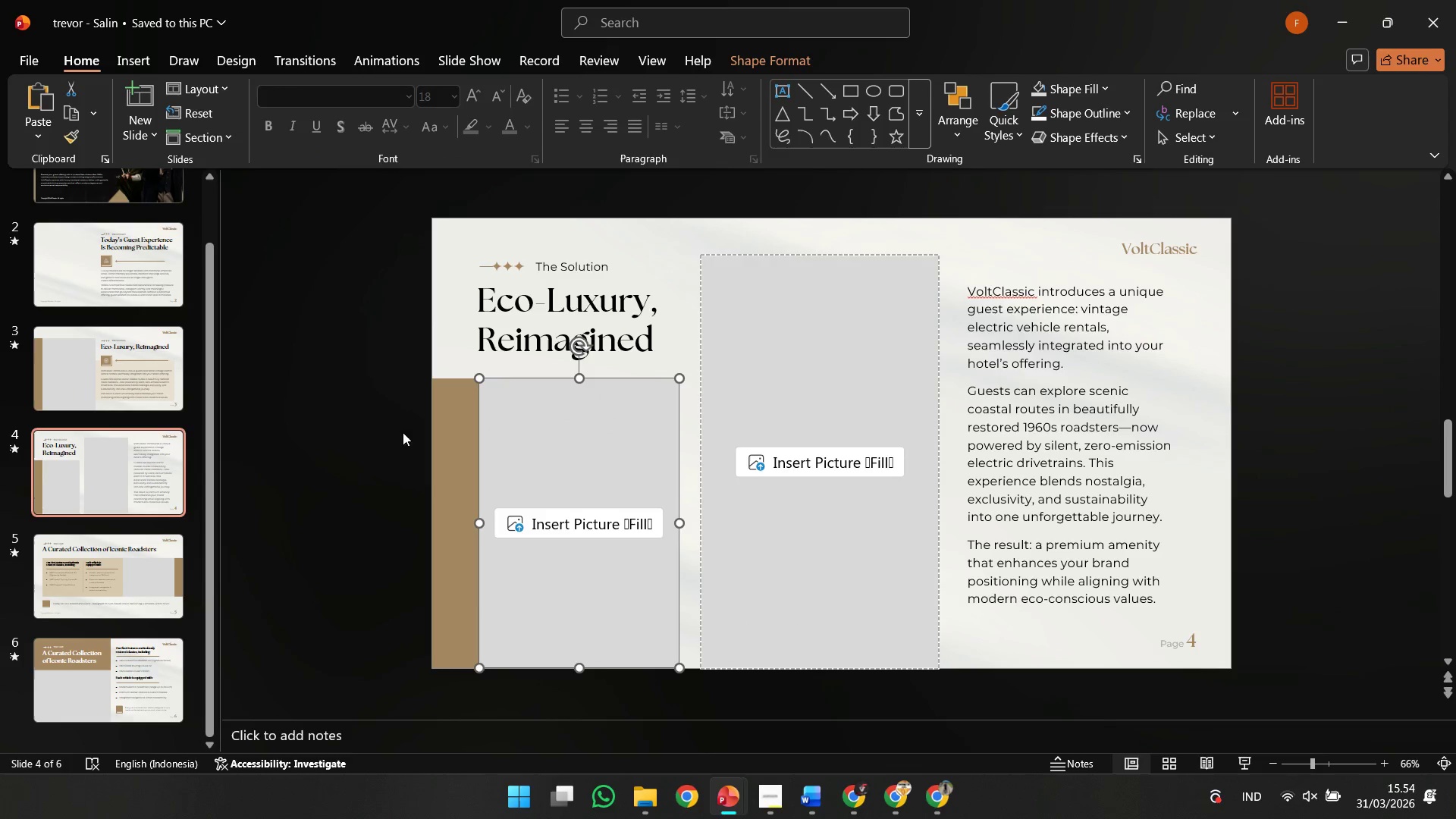 
left_click([375, 432])
 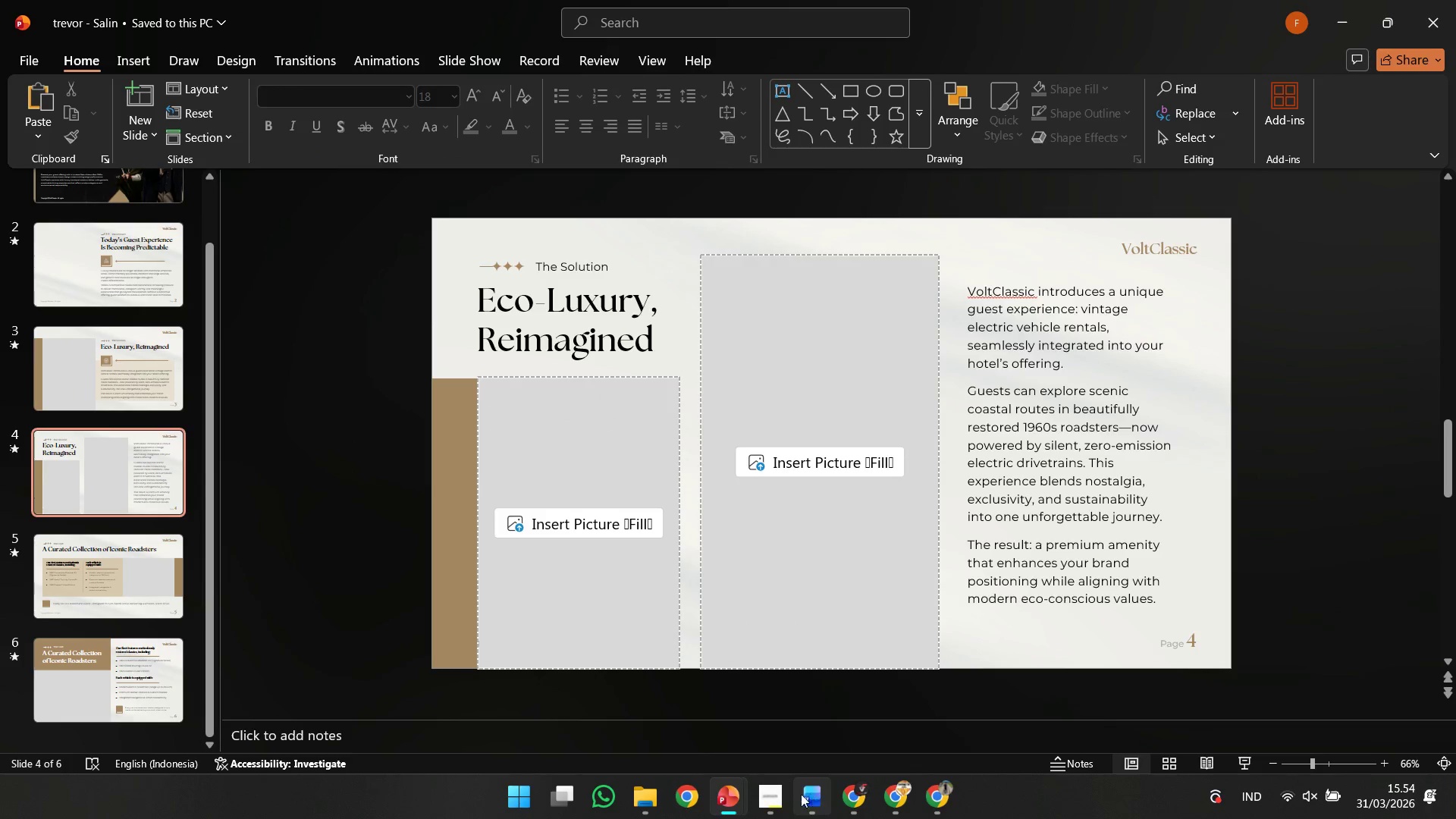 
left_click([779, 798])